 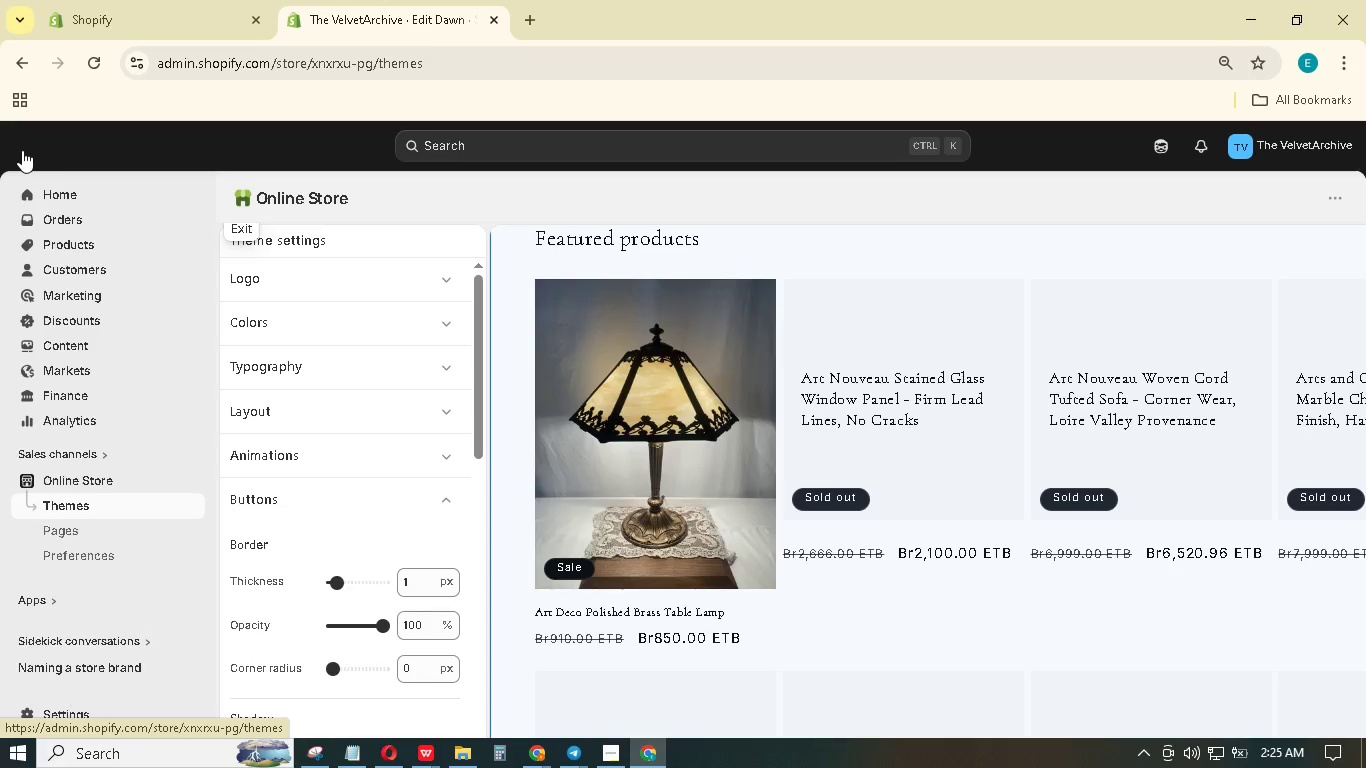 
mouse_move([107, 253])
 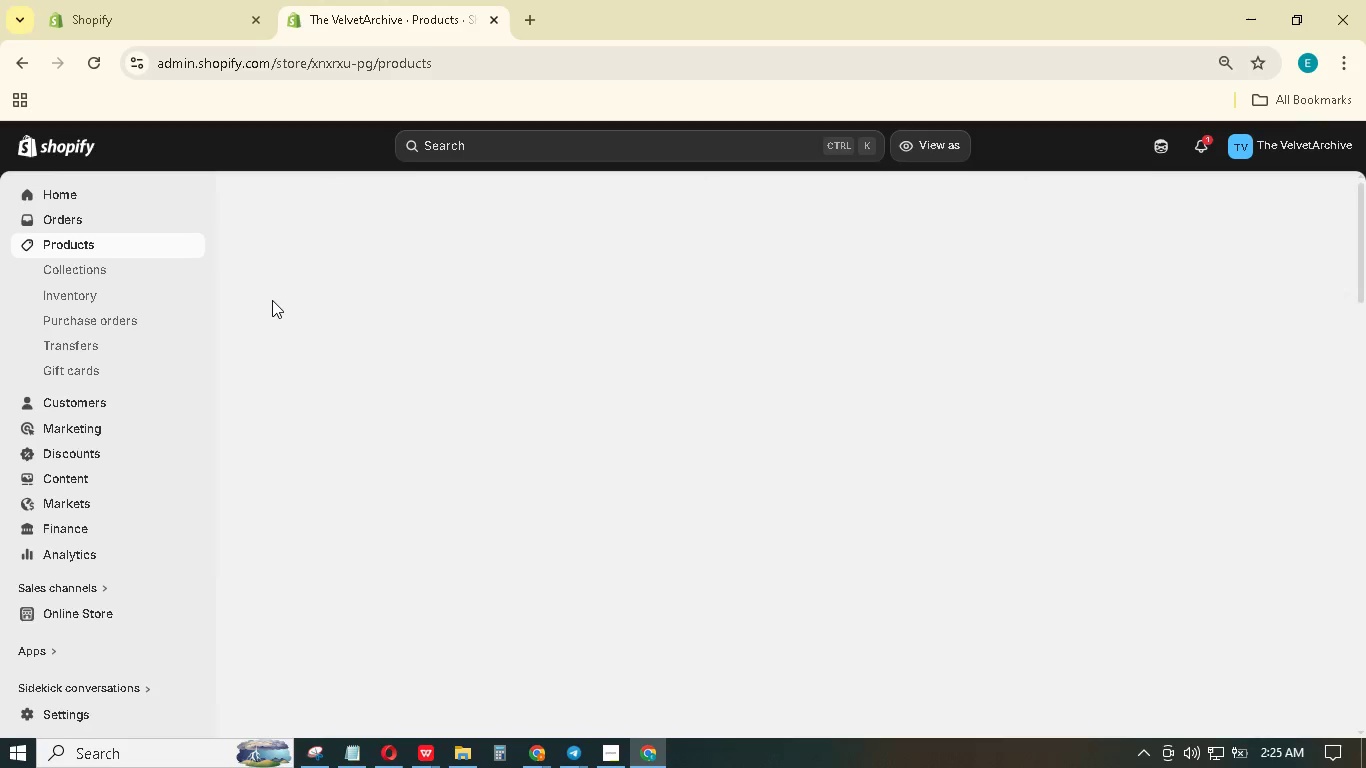 
scroll: coordinate [268, 297], scroll_direction: down, amount: 25.0
 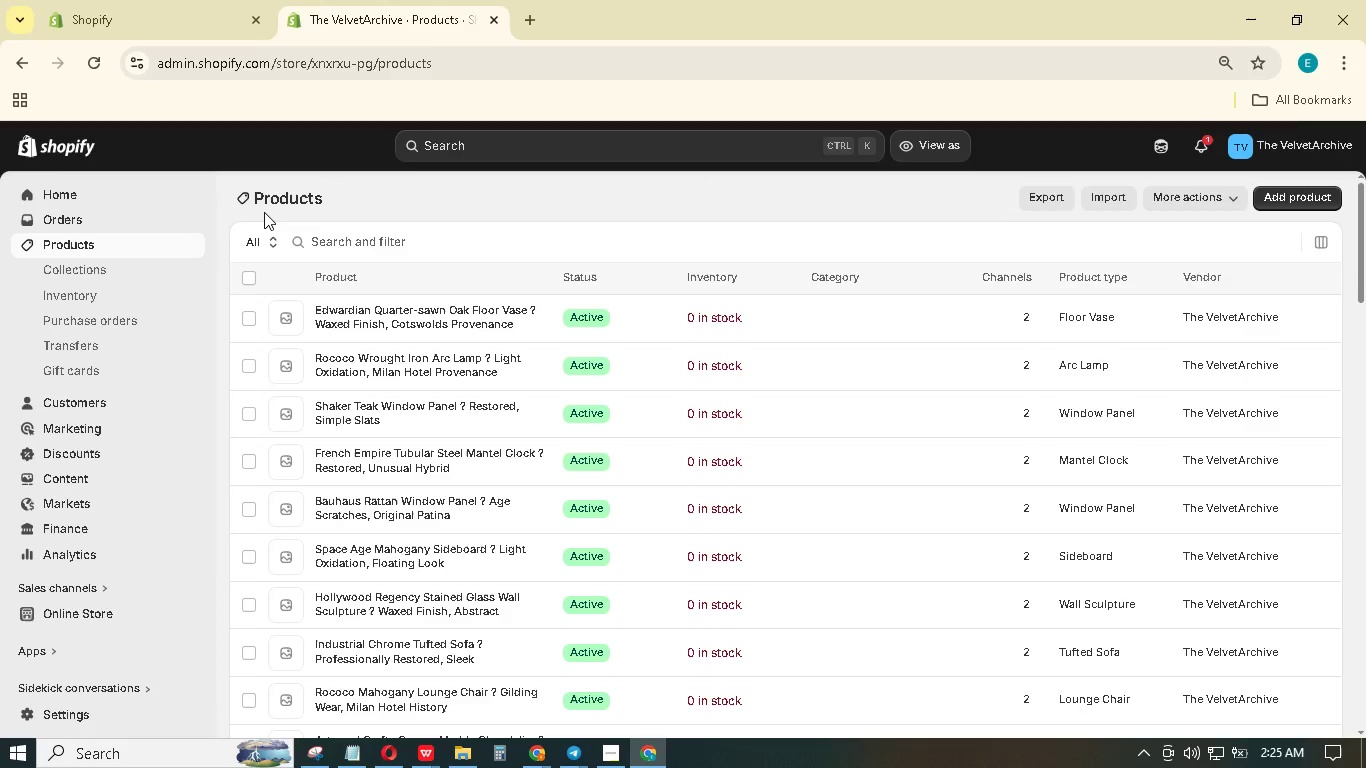 
wait(7.08)
 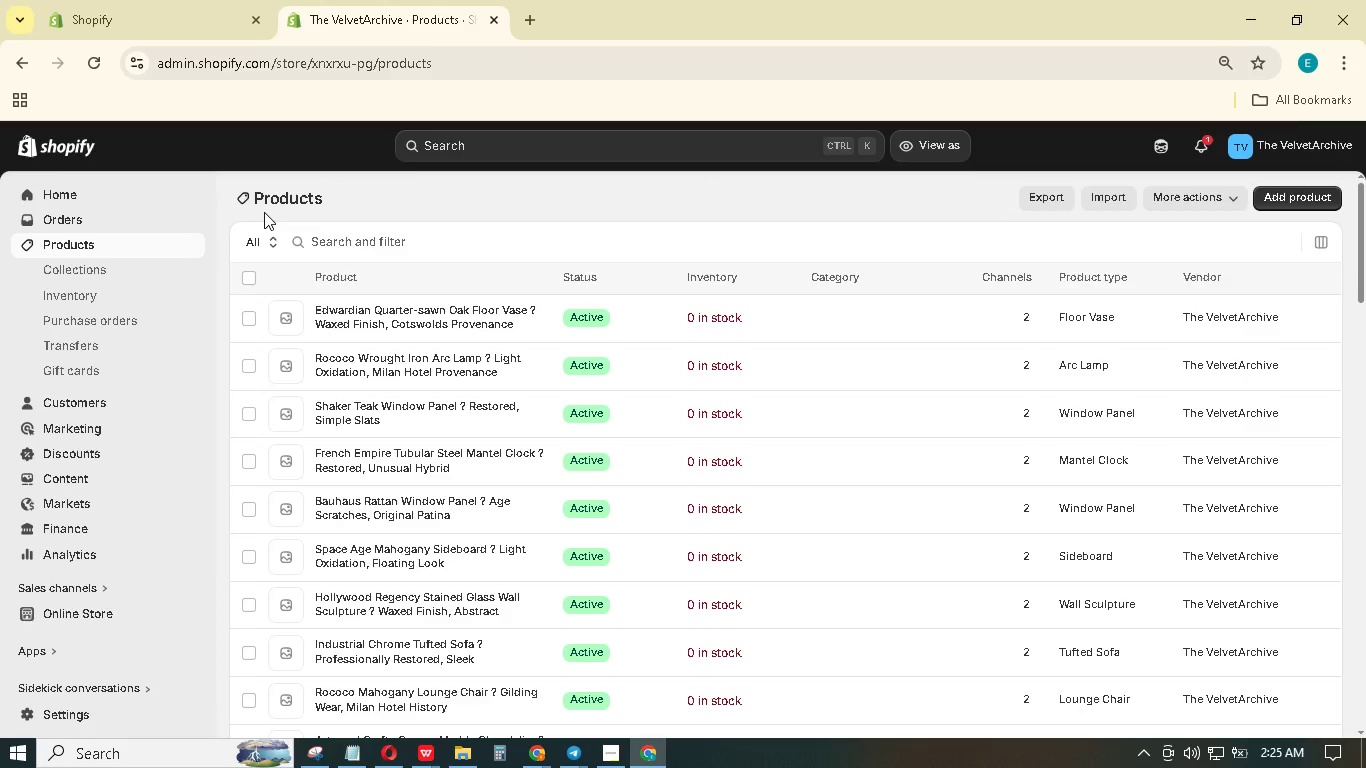 
scroll: coordinate [678, 649], scroll_direction: down, amount: 42.0
 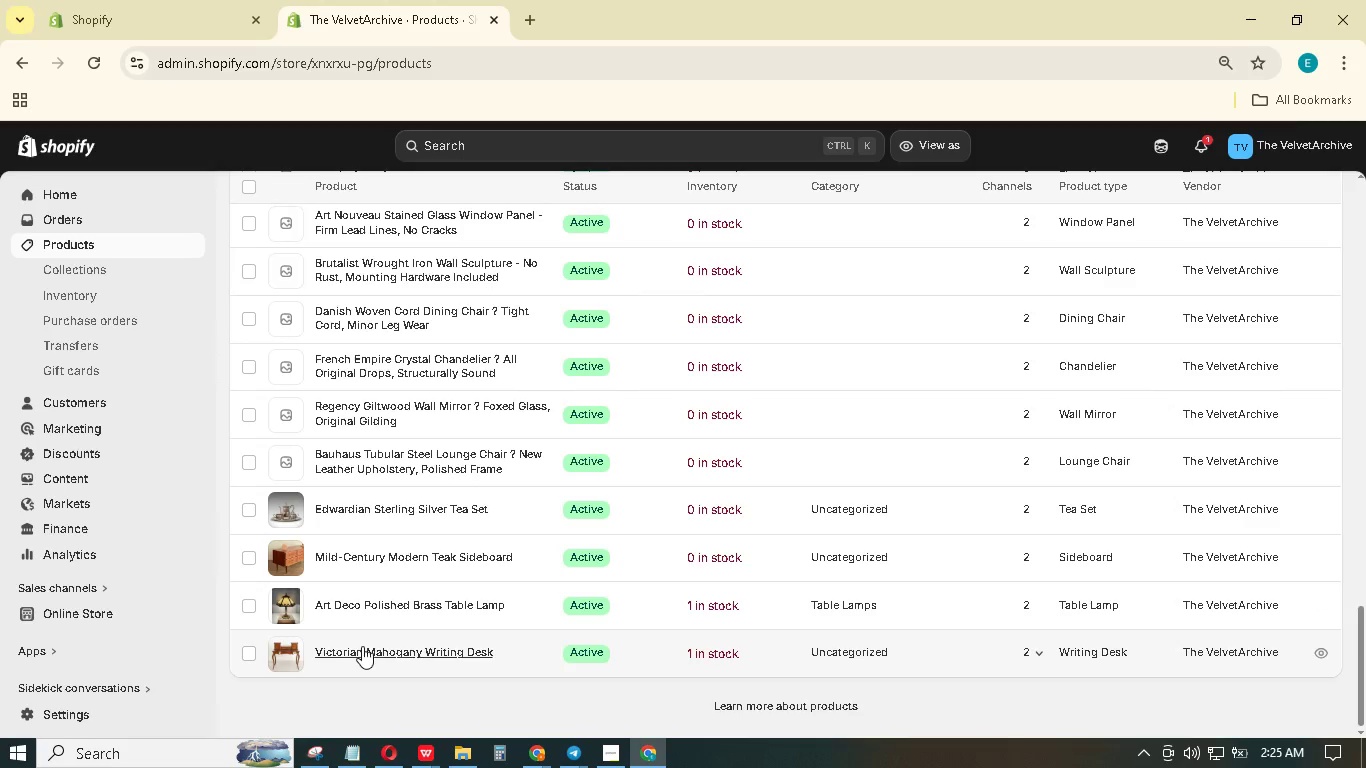 
left_click([363, 648])
 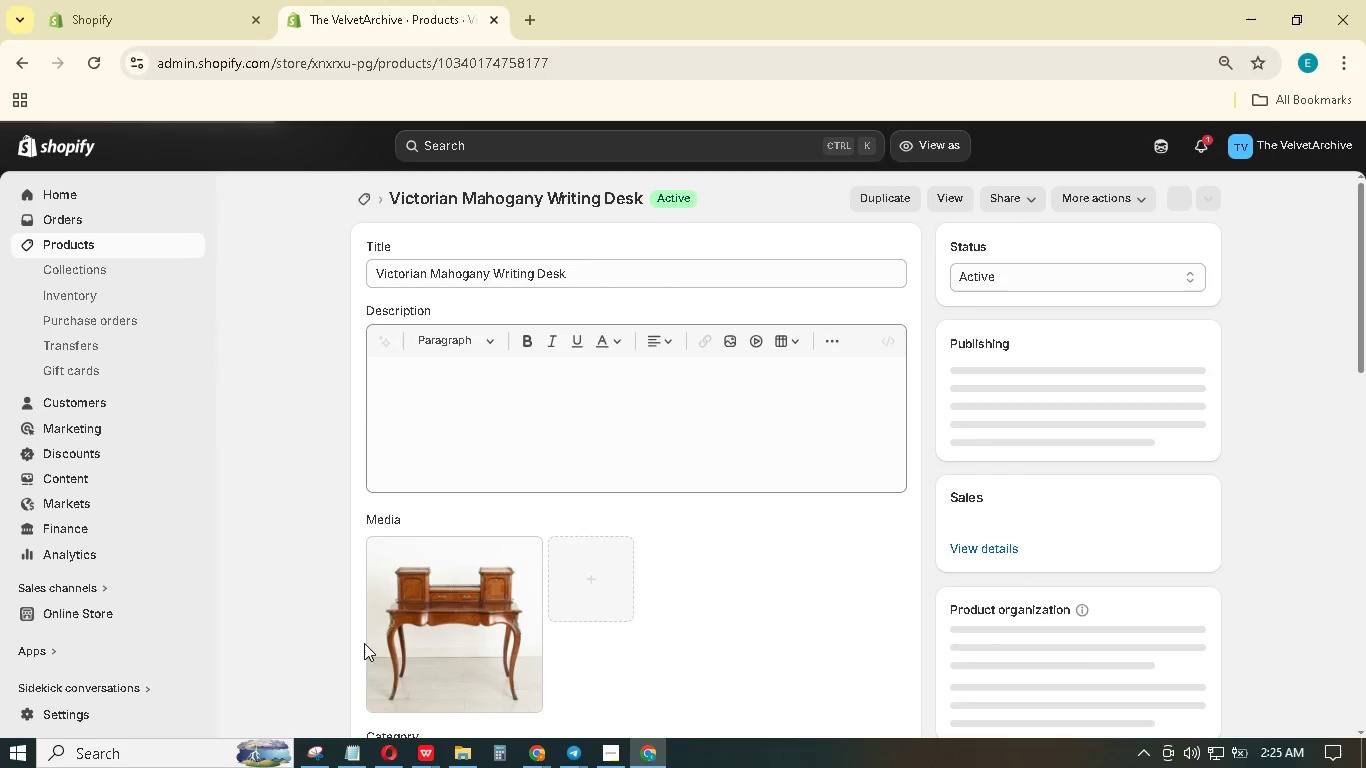 
wait(8.89)
 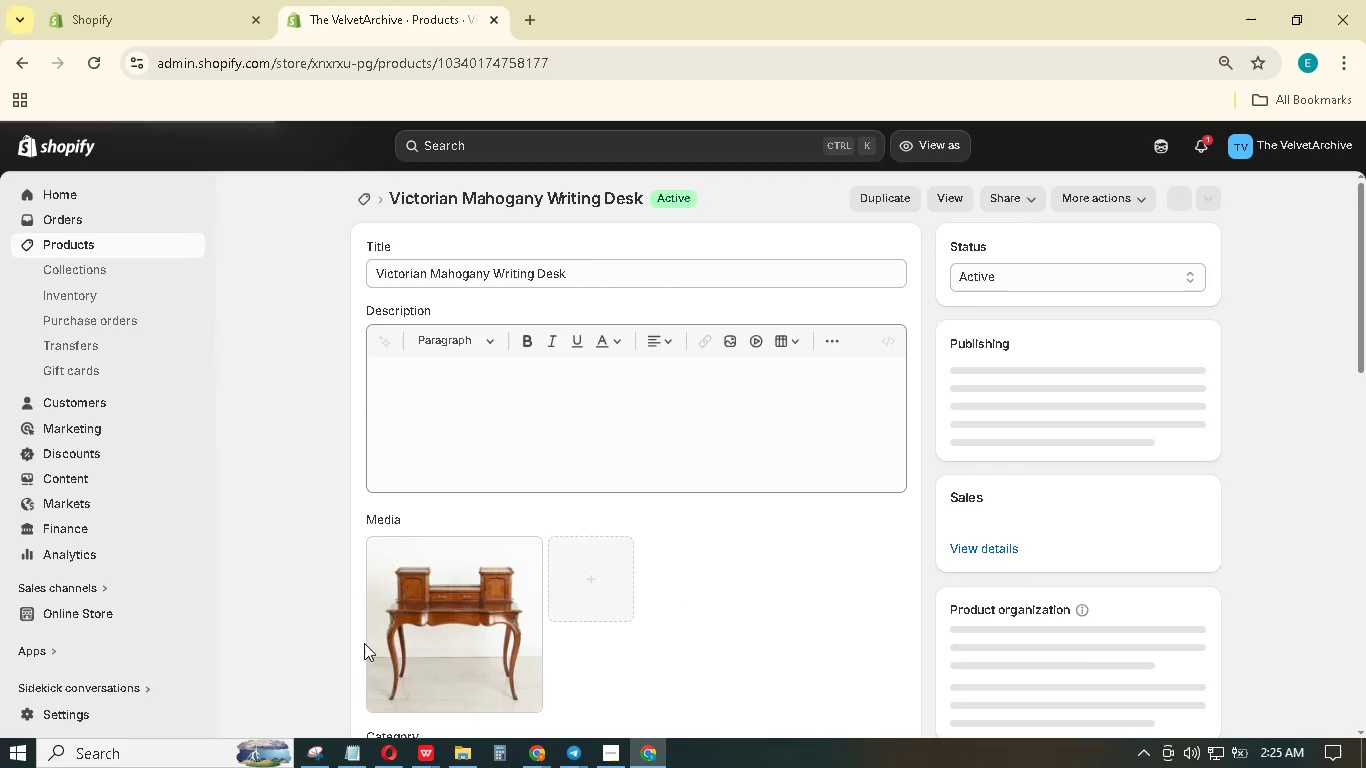 
scroll: coordinate [682, 439], scroll_direction: down, amount: 15.0
 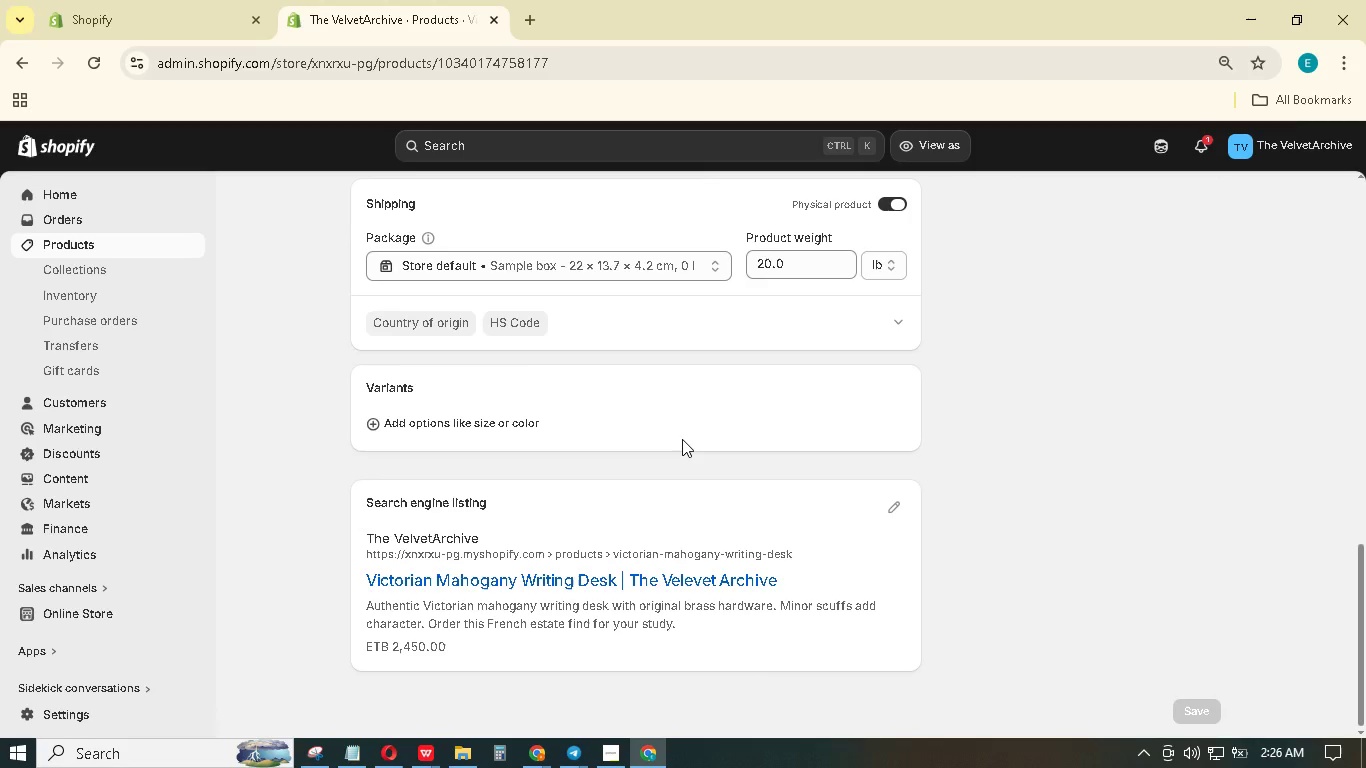 
scroll: coordinate [682, 439], scroll_direction: up, amount: 4.0
 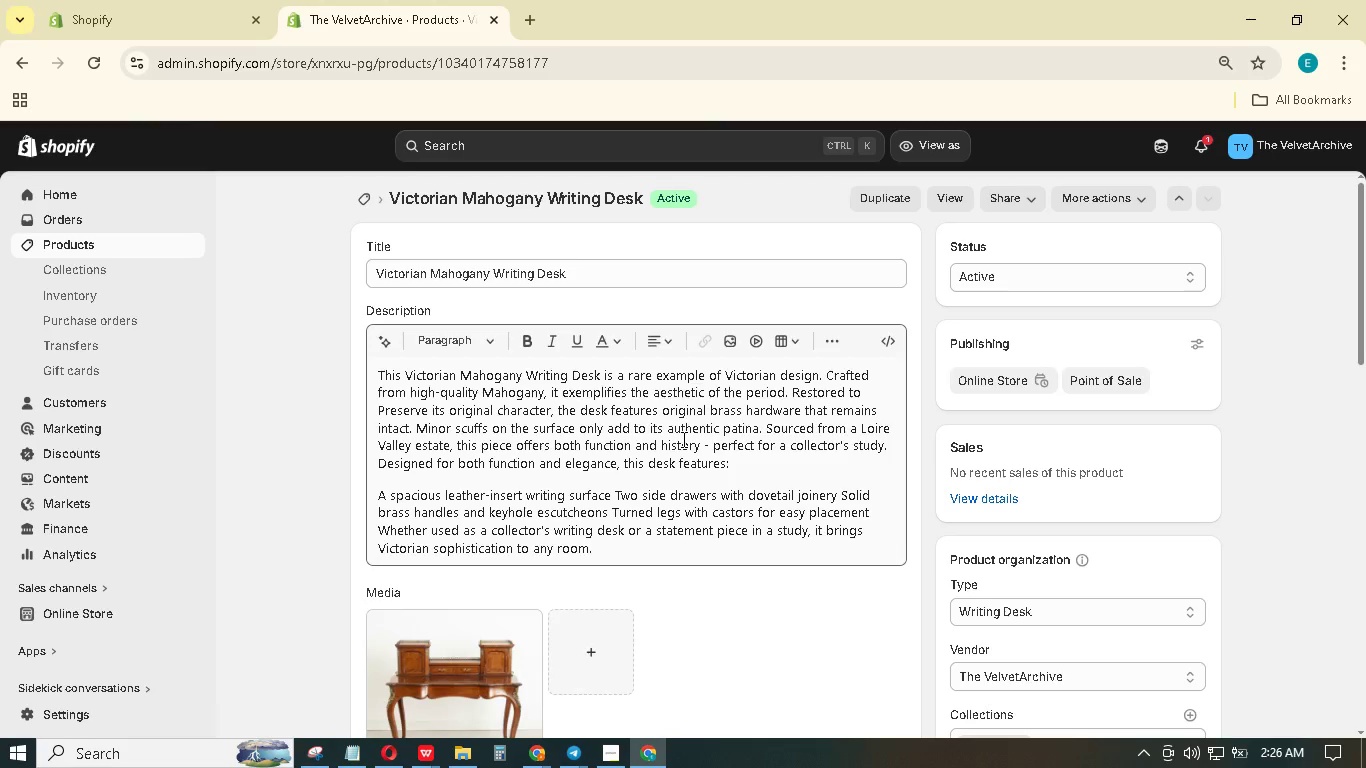 
wait(6.94)
 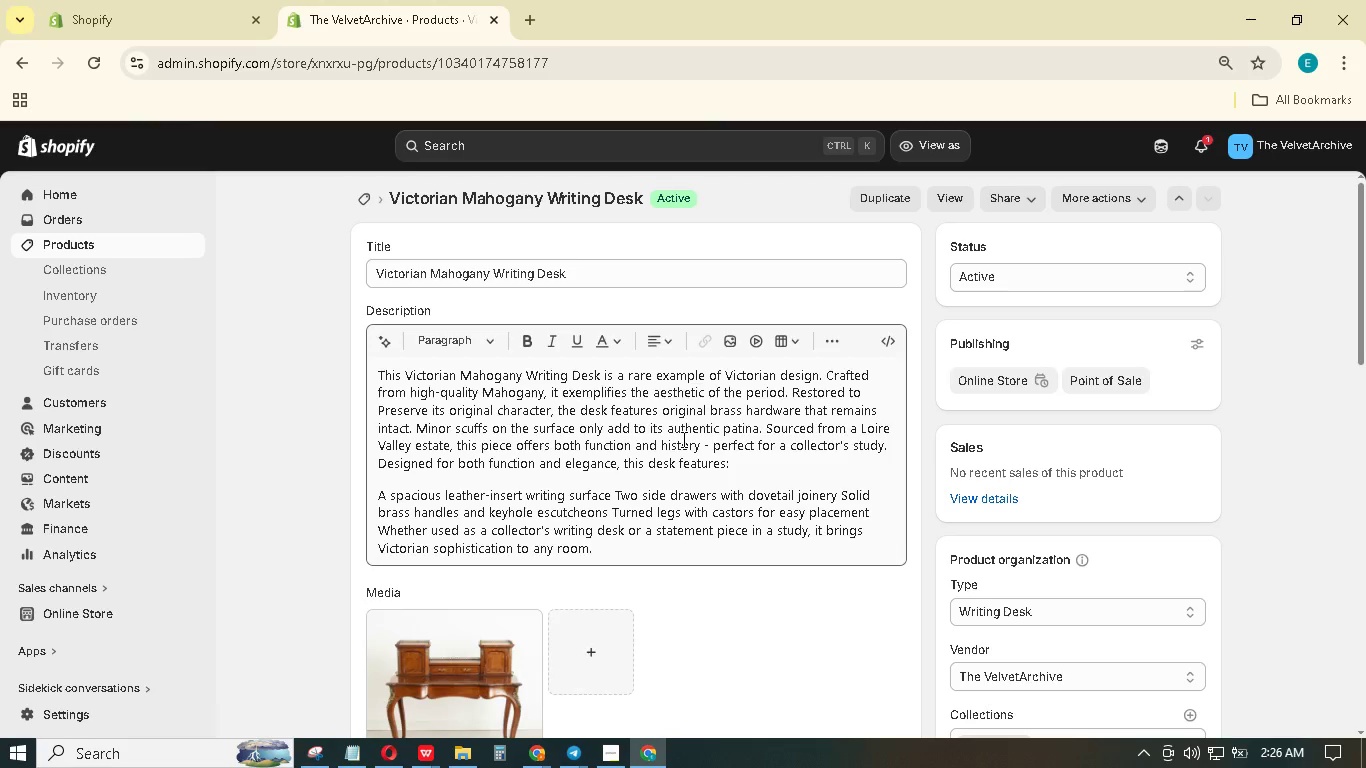 
left_click([609, 751])